 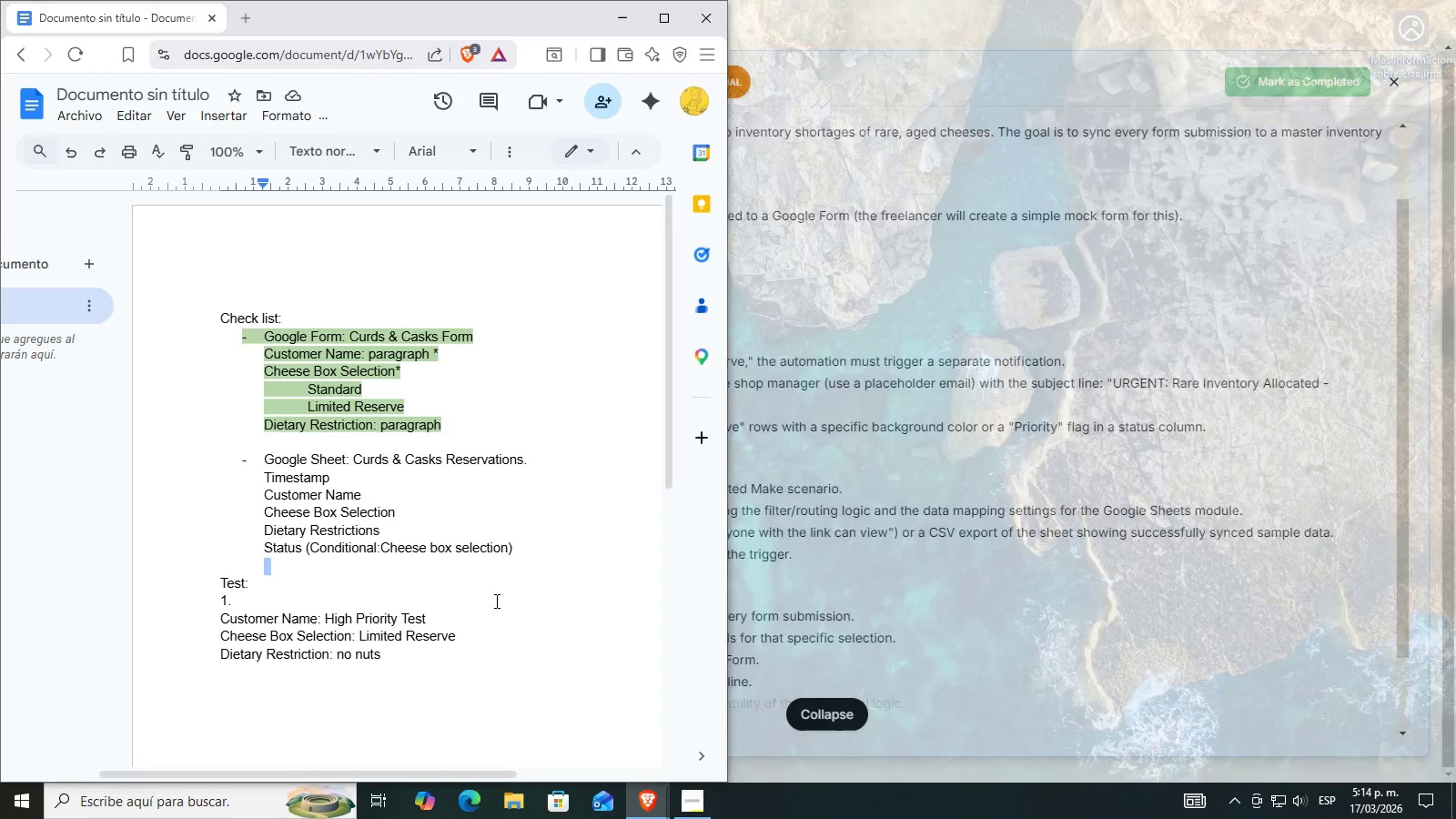 
scroll: coordinate [442, 567], scroll_direction: down, amount: 1.0
 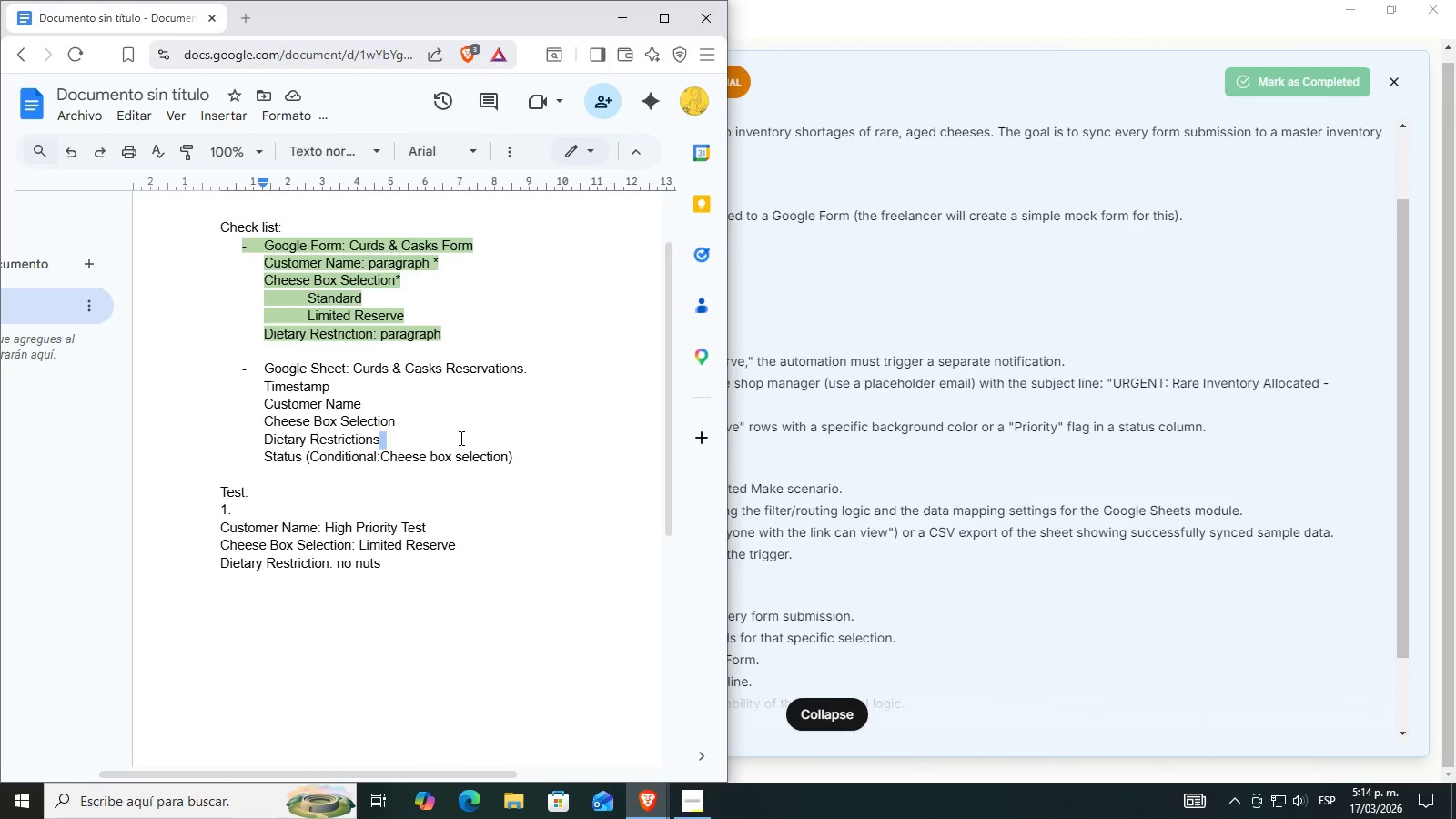 
scroll: coordinate [501, 472], scroll_direction: none, amount: 0.0
 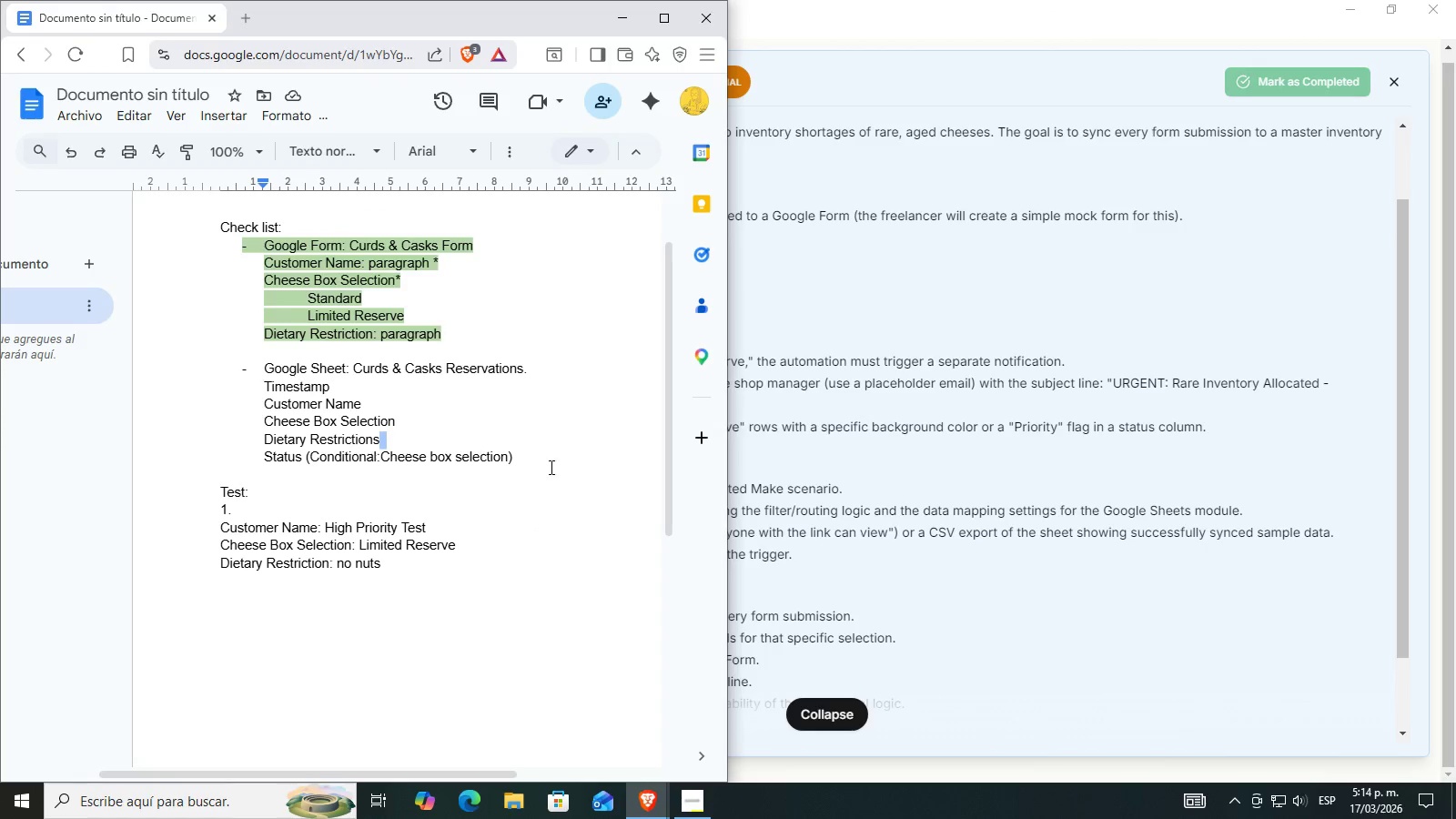 
left_click_drag(start_coordinate=[549, 465], to_coordinate=[238, 367])
 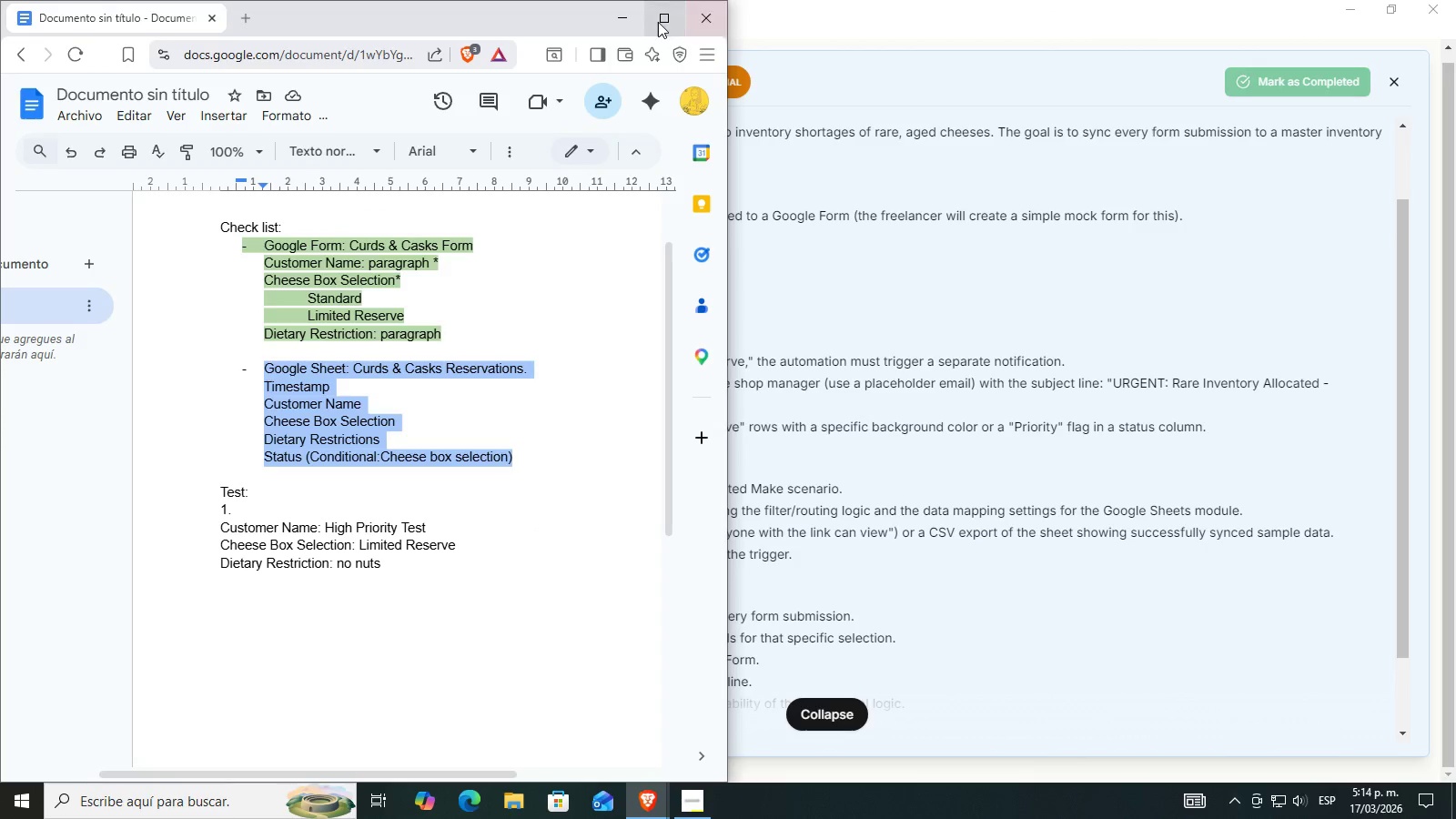 
left_click([658, 22])
 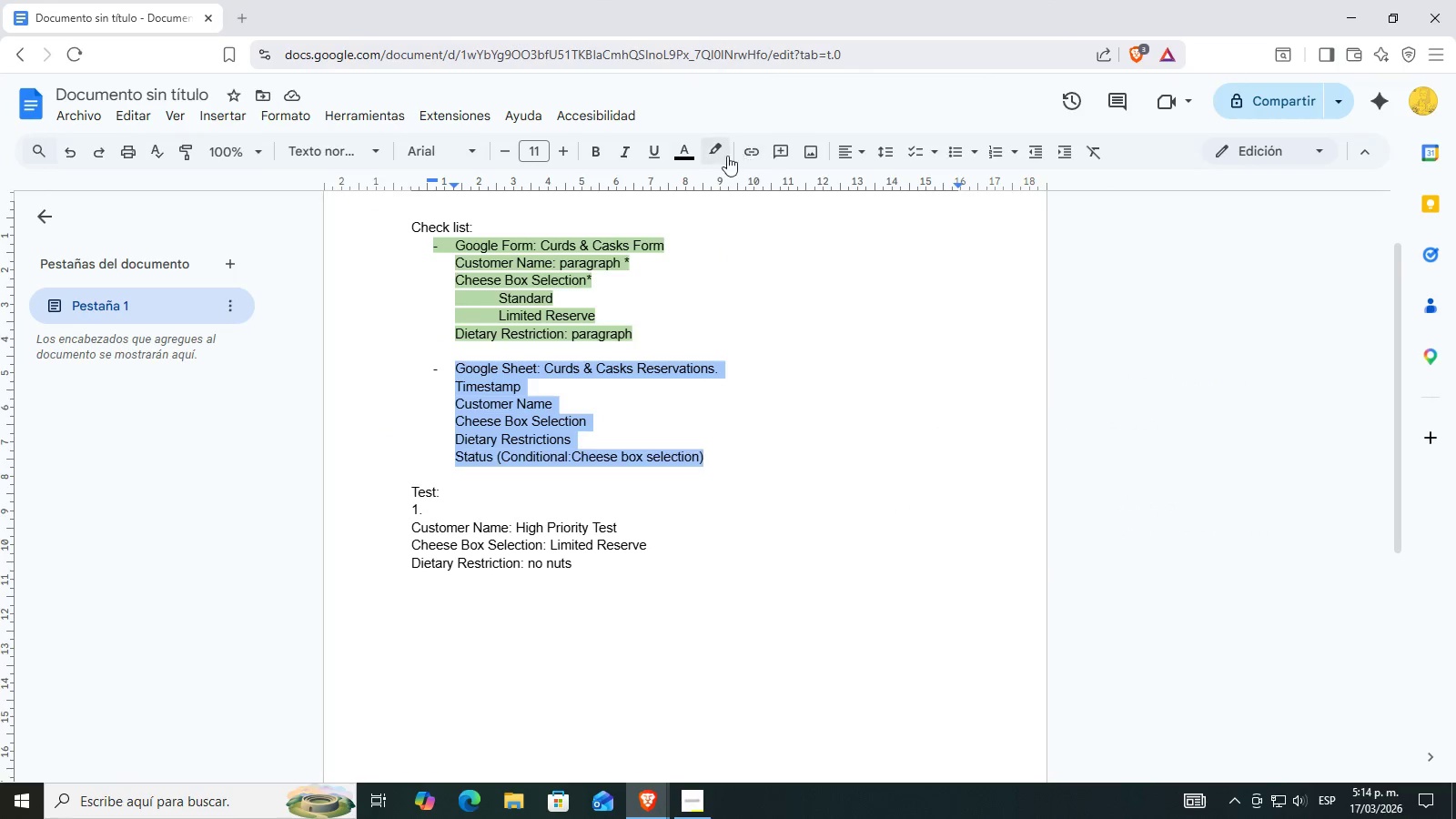 
left_click([713, 155])
 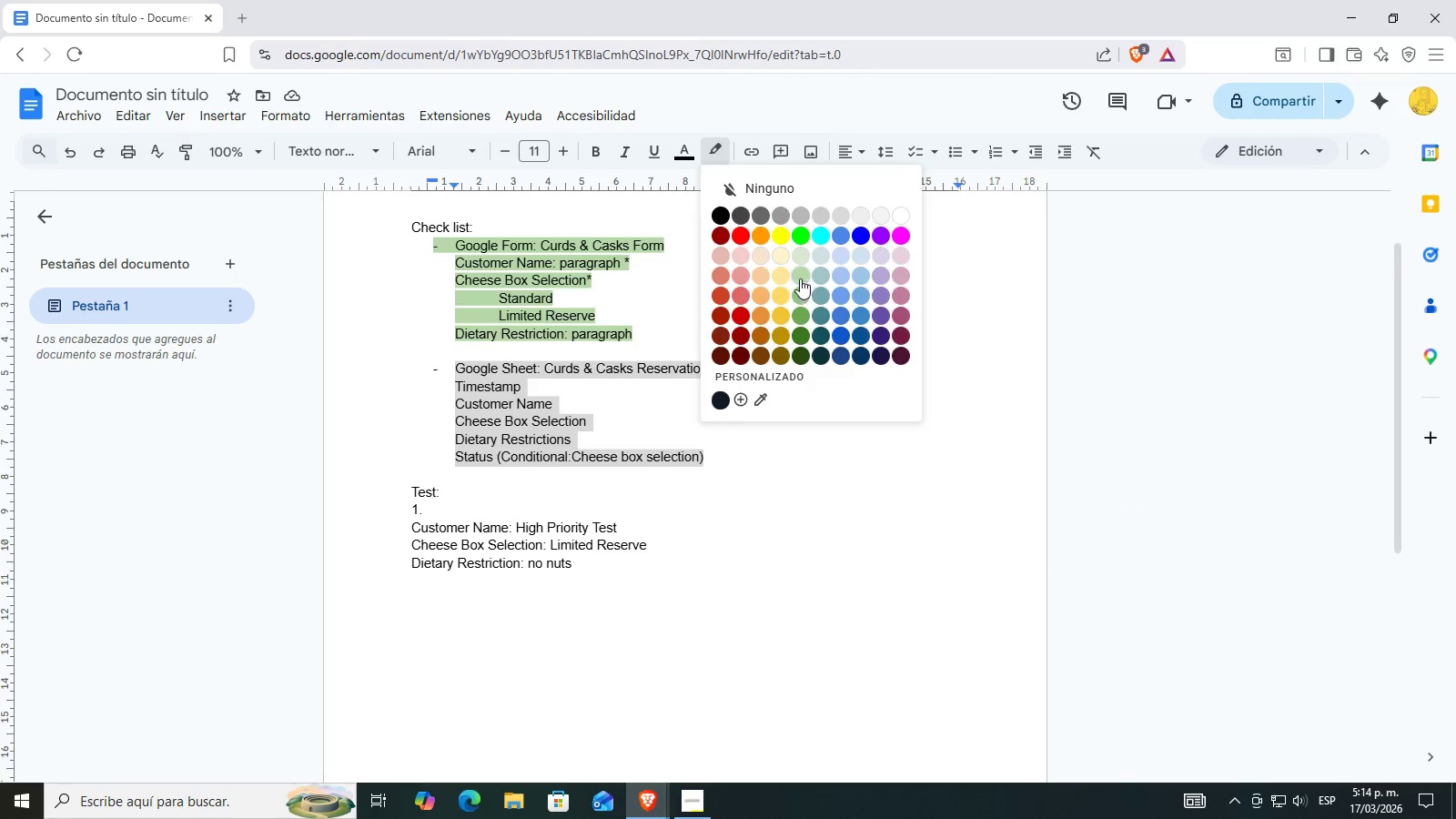 
double_click([812, 537])
 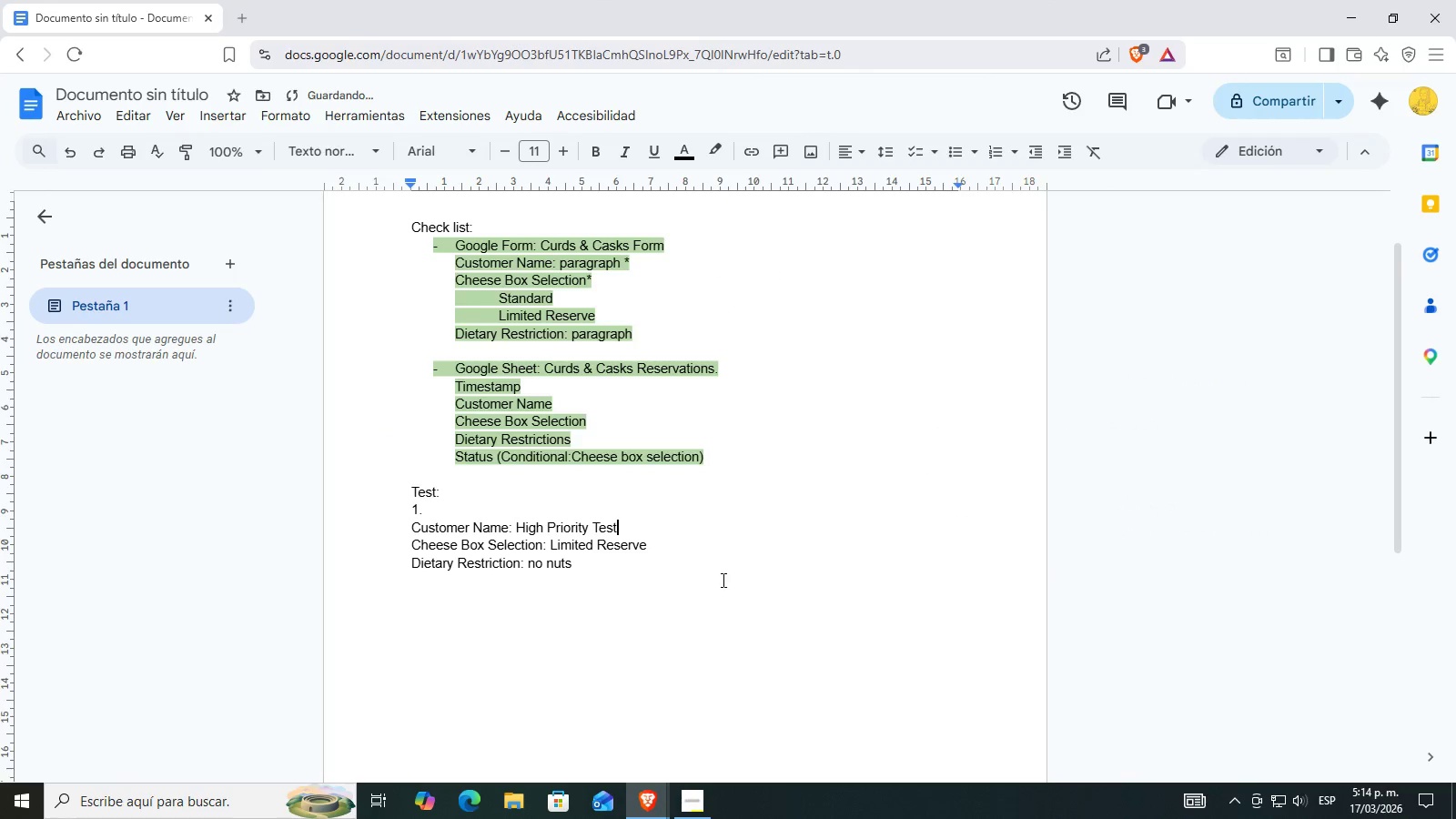 
triple_click([716, 581])
 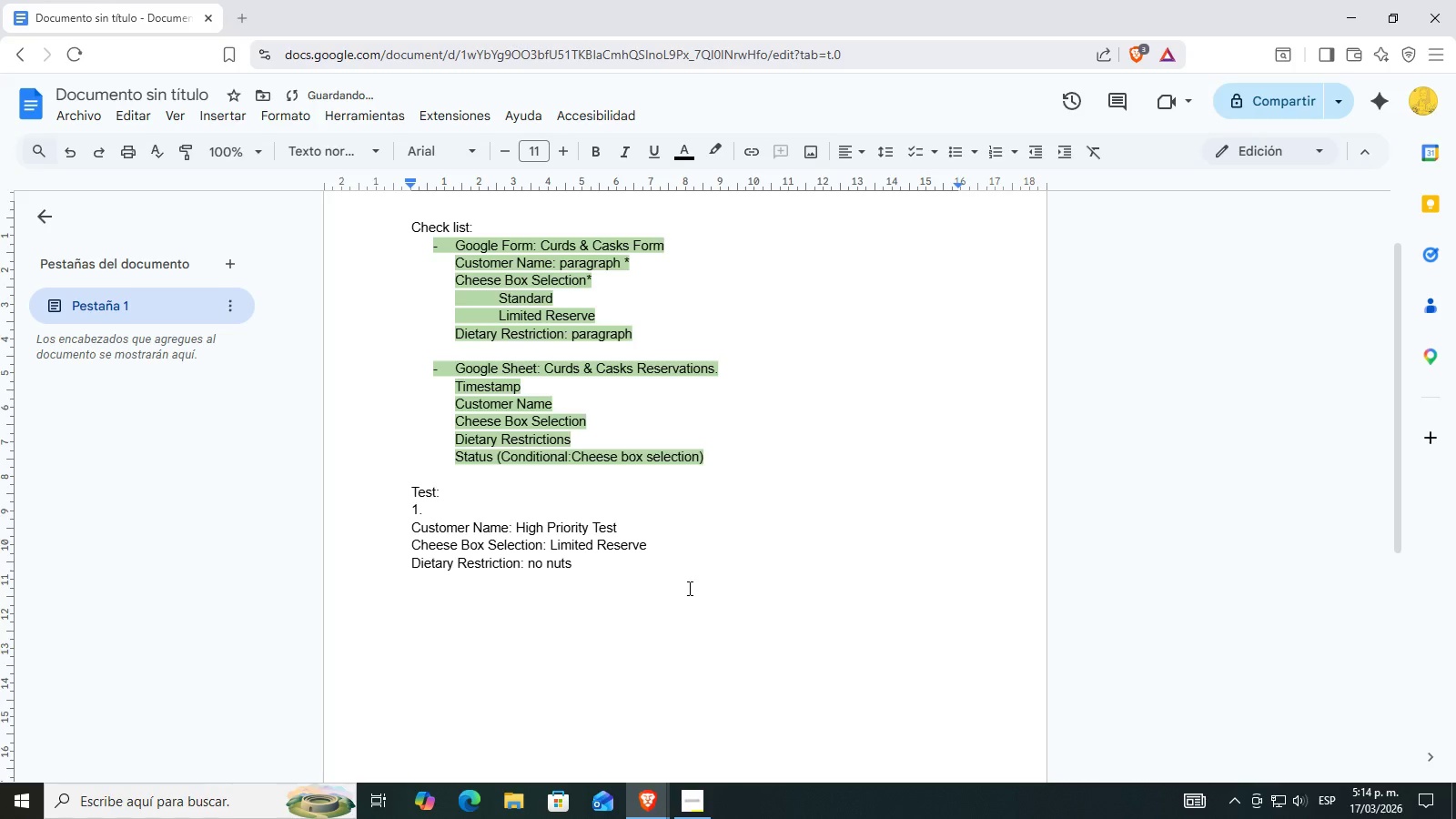 
key(Enter)
 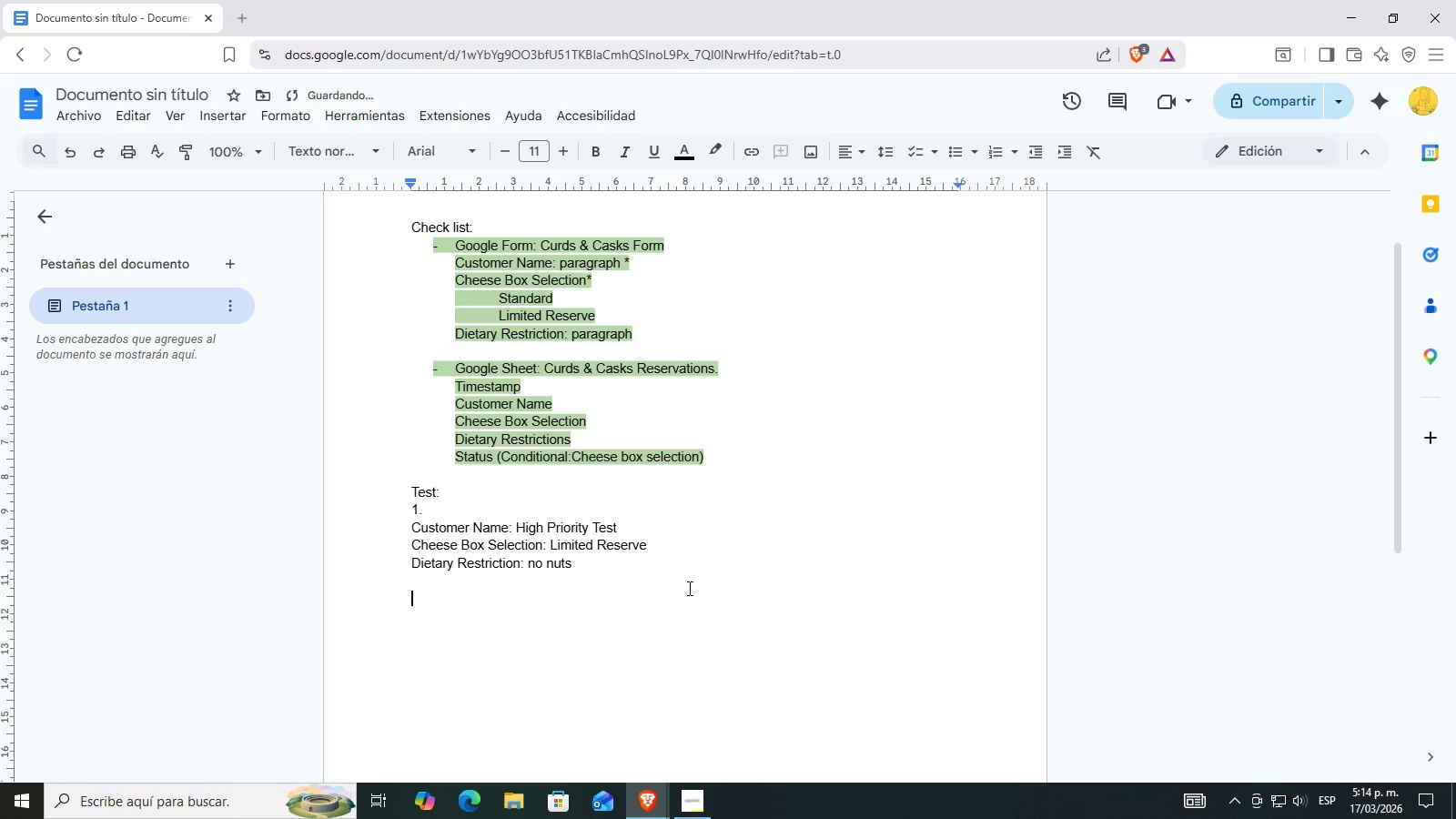 
key(2)
 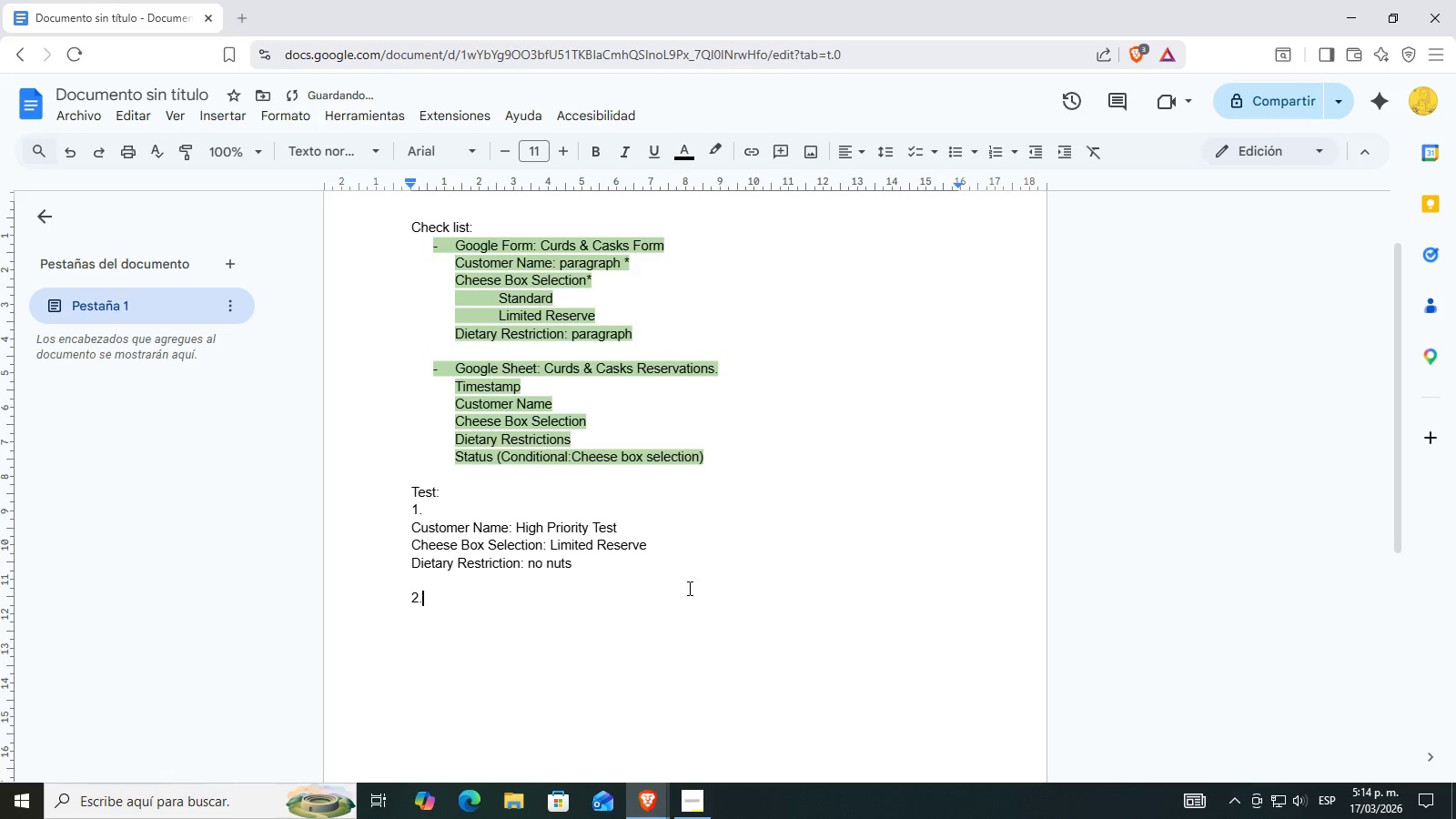 
key(Period)
 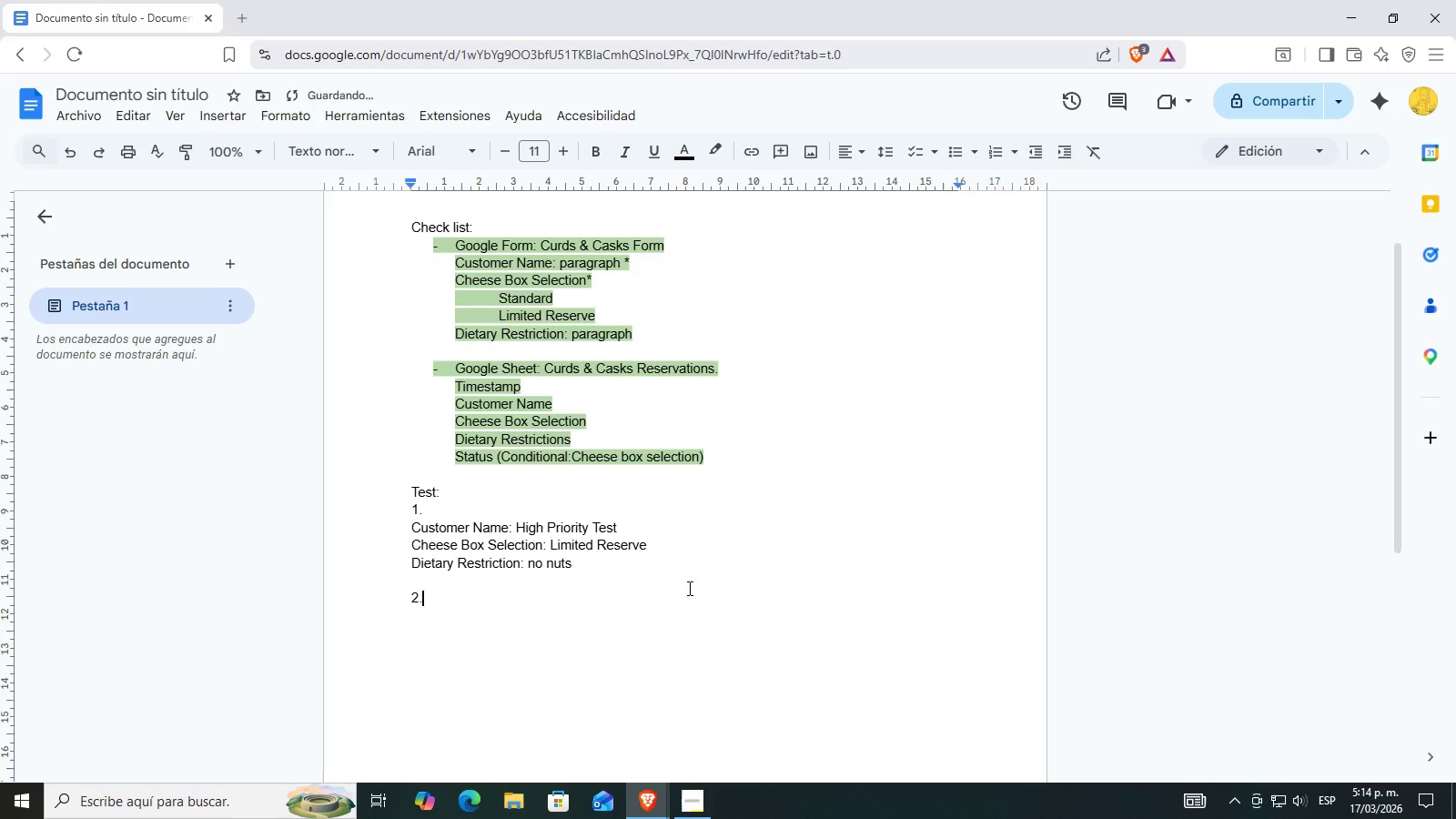 
key(Enter)
 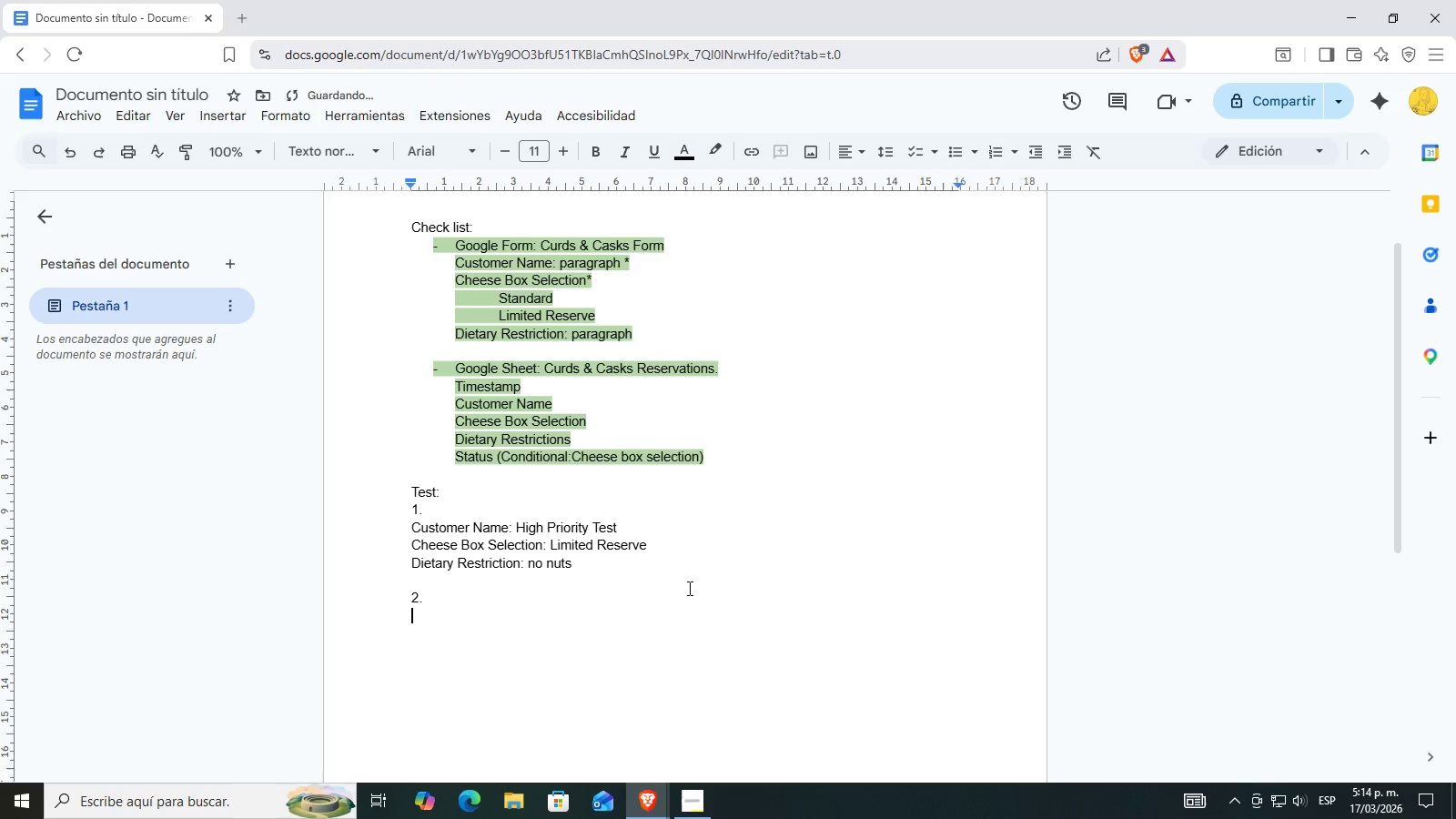 
type(Customer Name> Low Priority)
 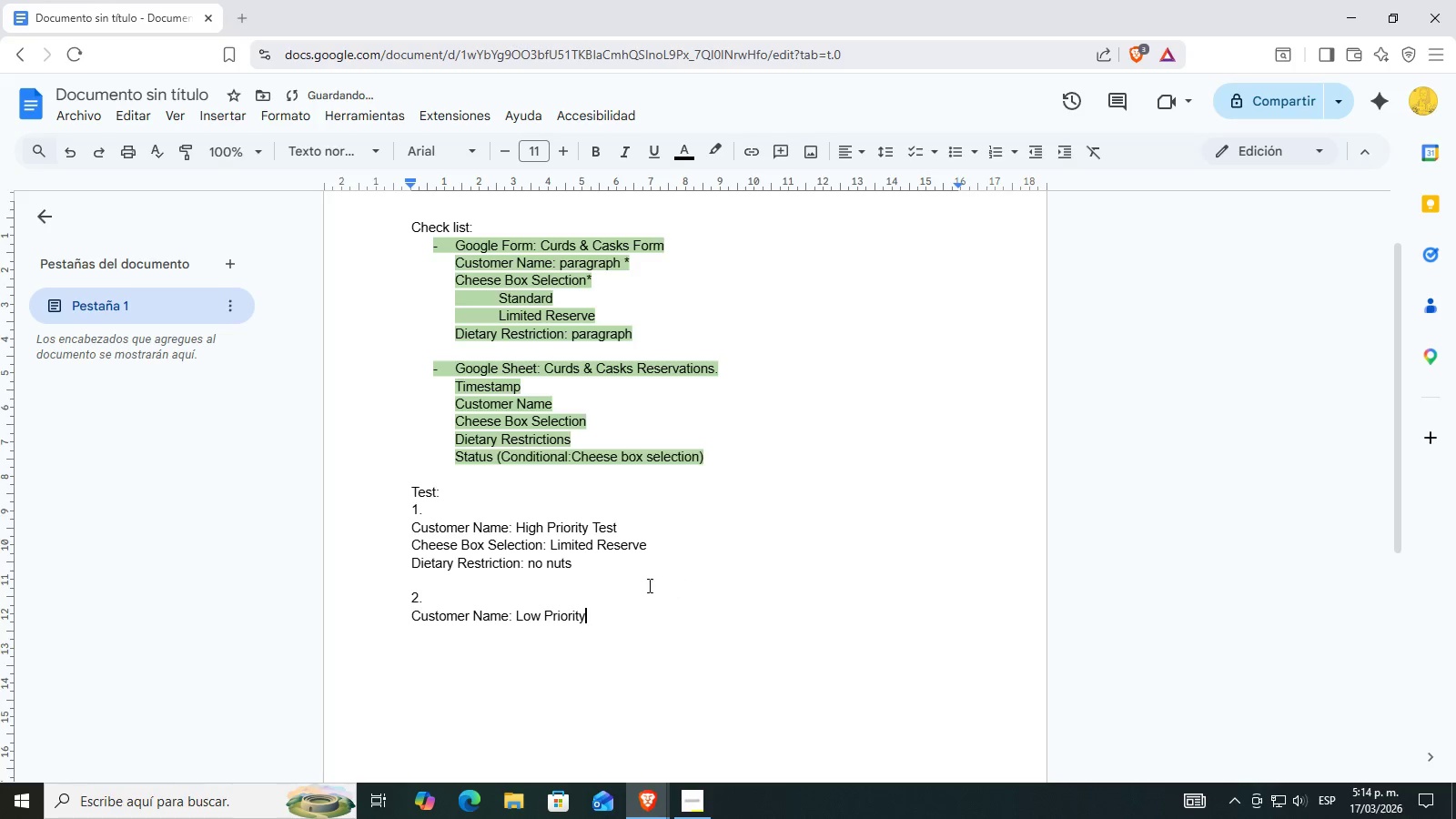 
left_click([1342, 0])